 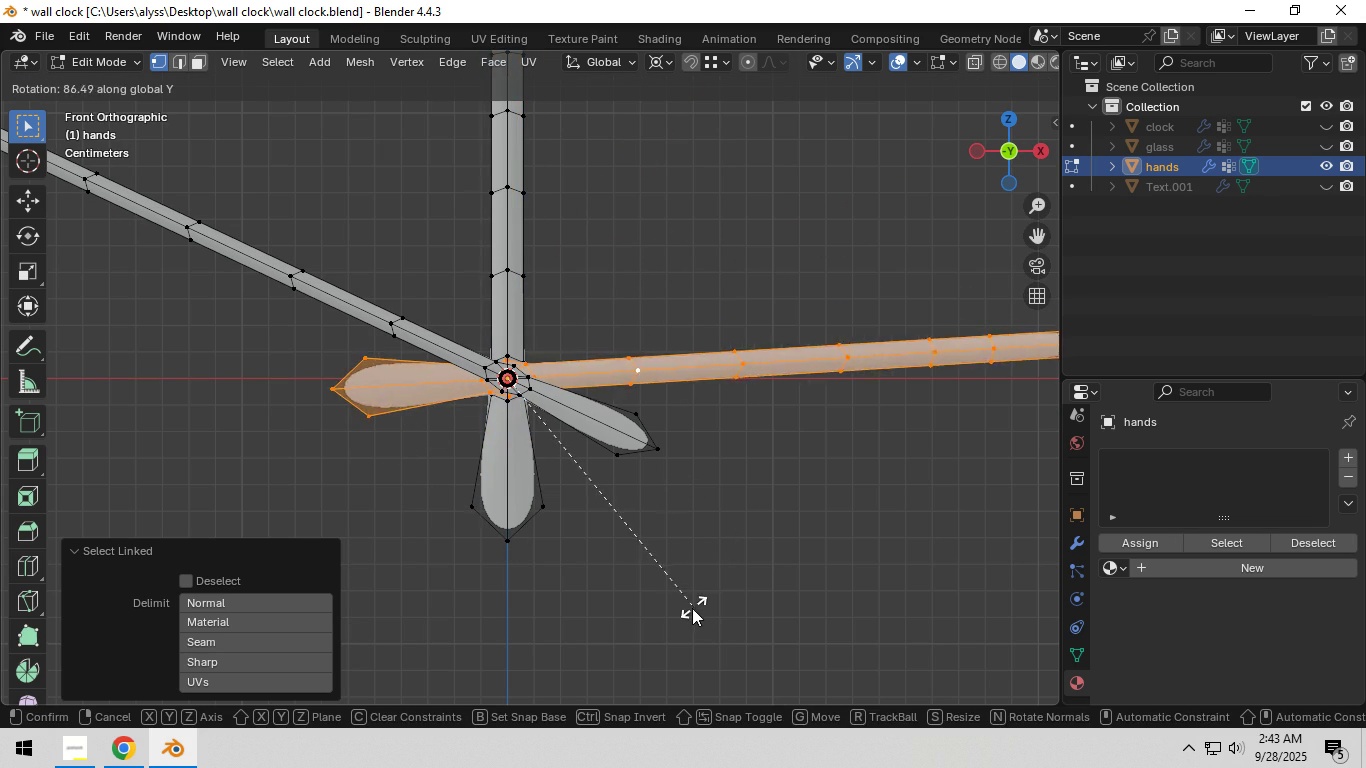 
double_click([687, 643])
 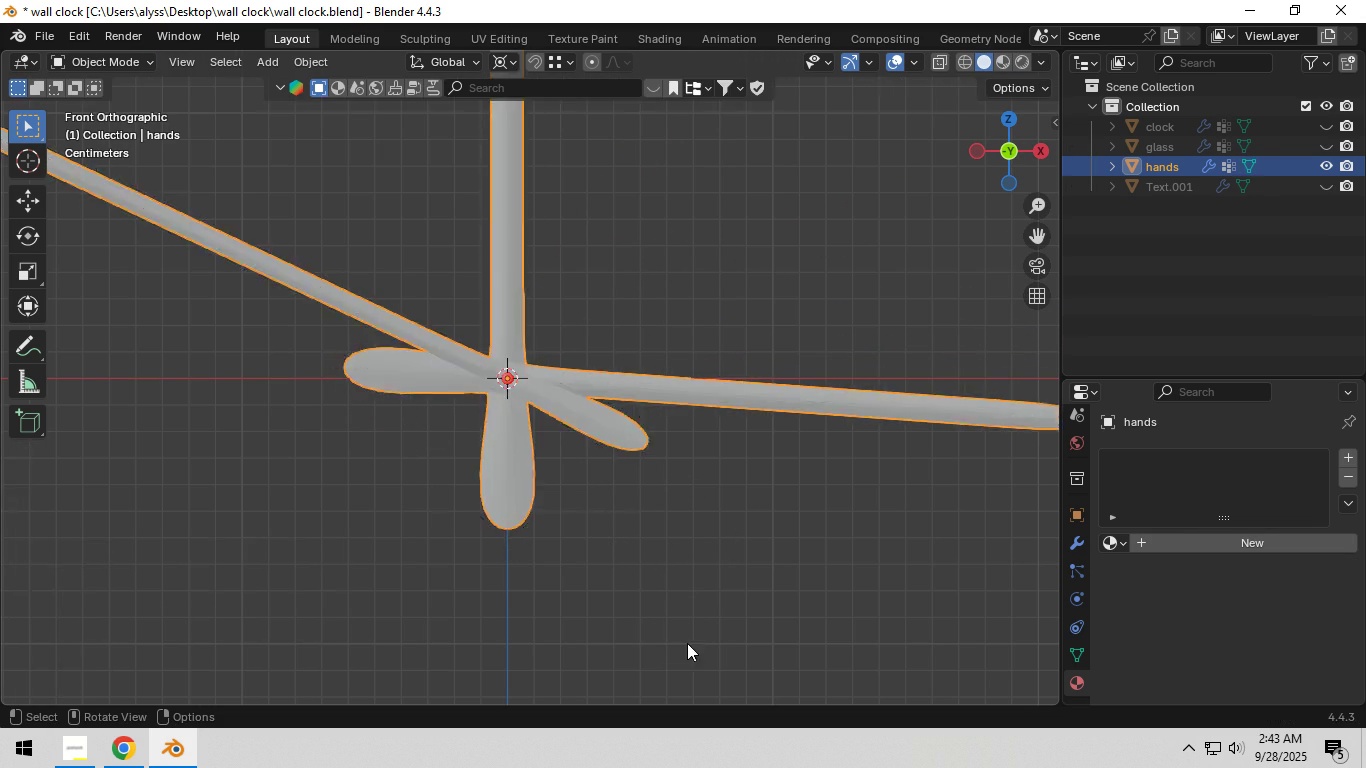 
key(Tab)
 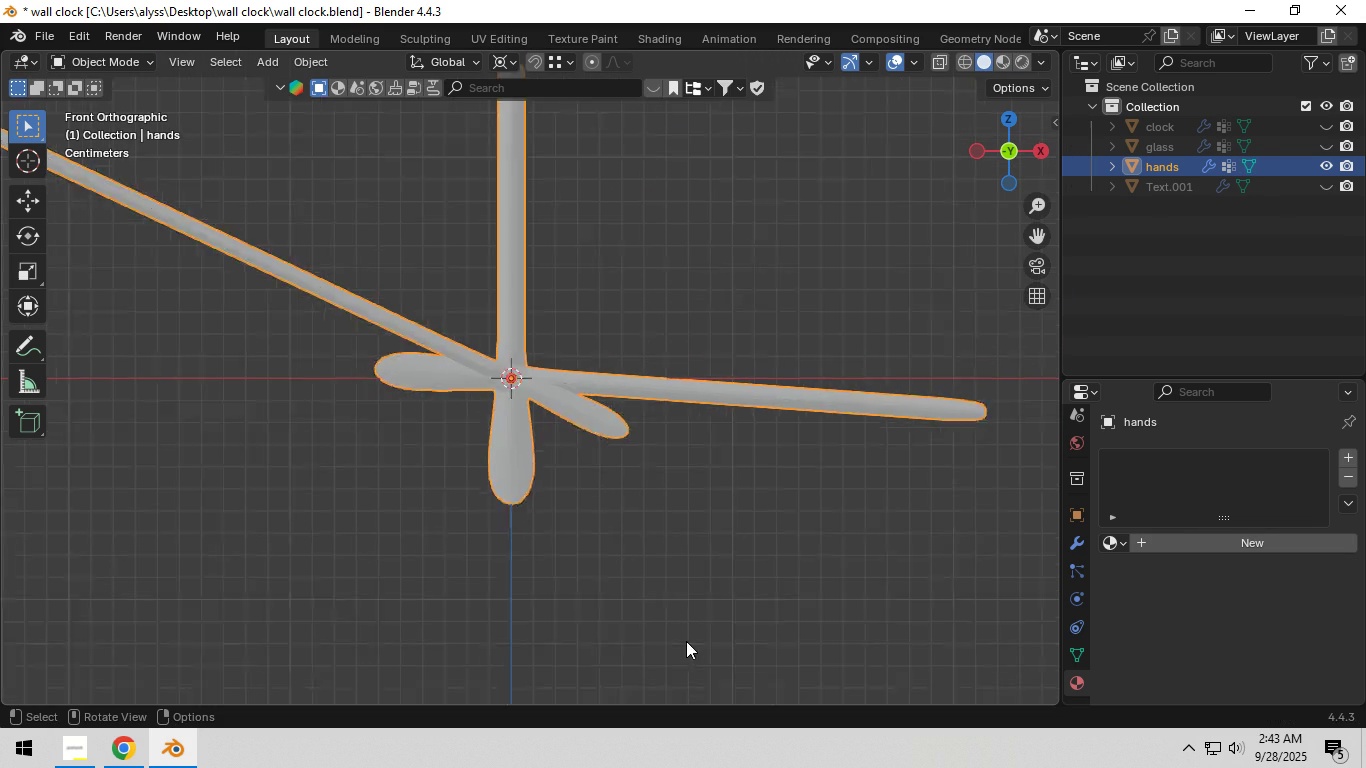 
scroll: coordinate [686, 640], scroll_direction: down, amount: 6.0
 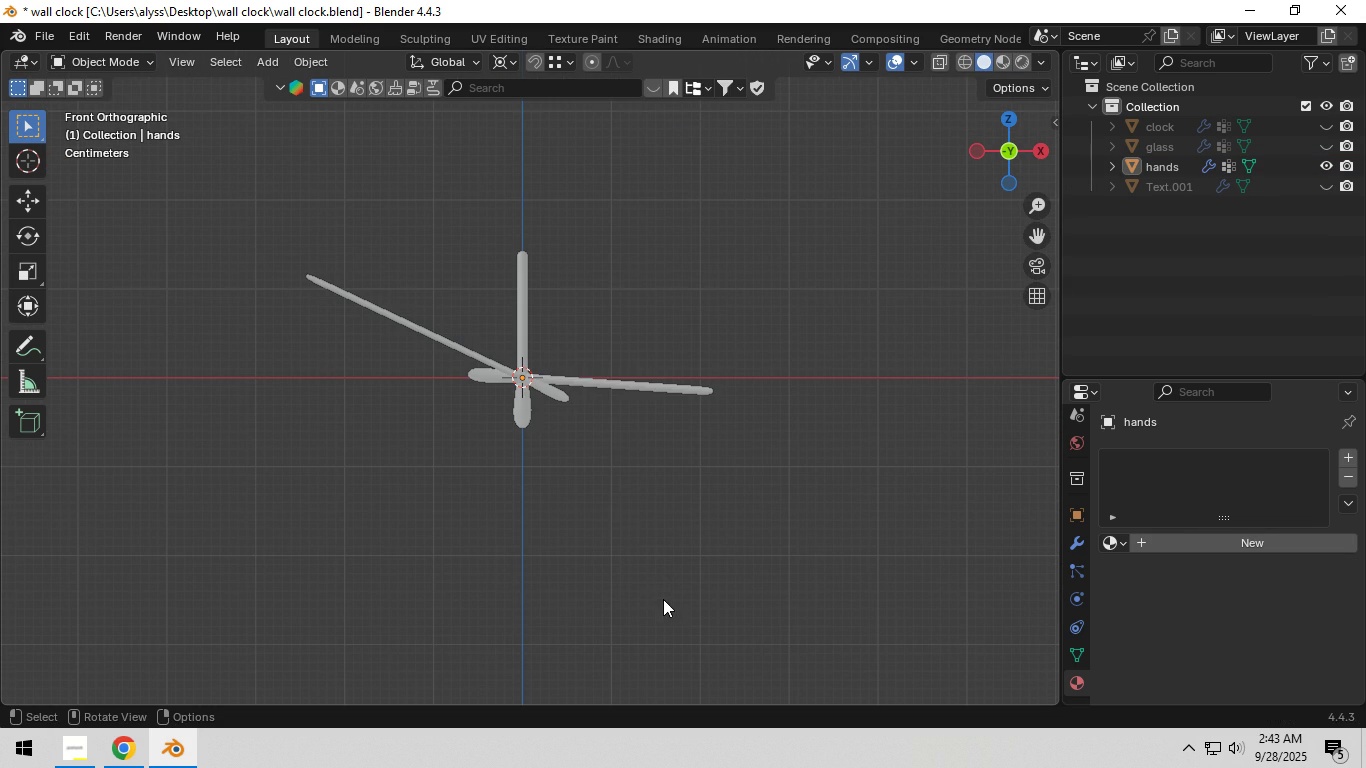 
left_click([663, 599])
 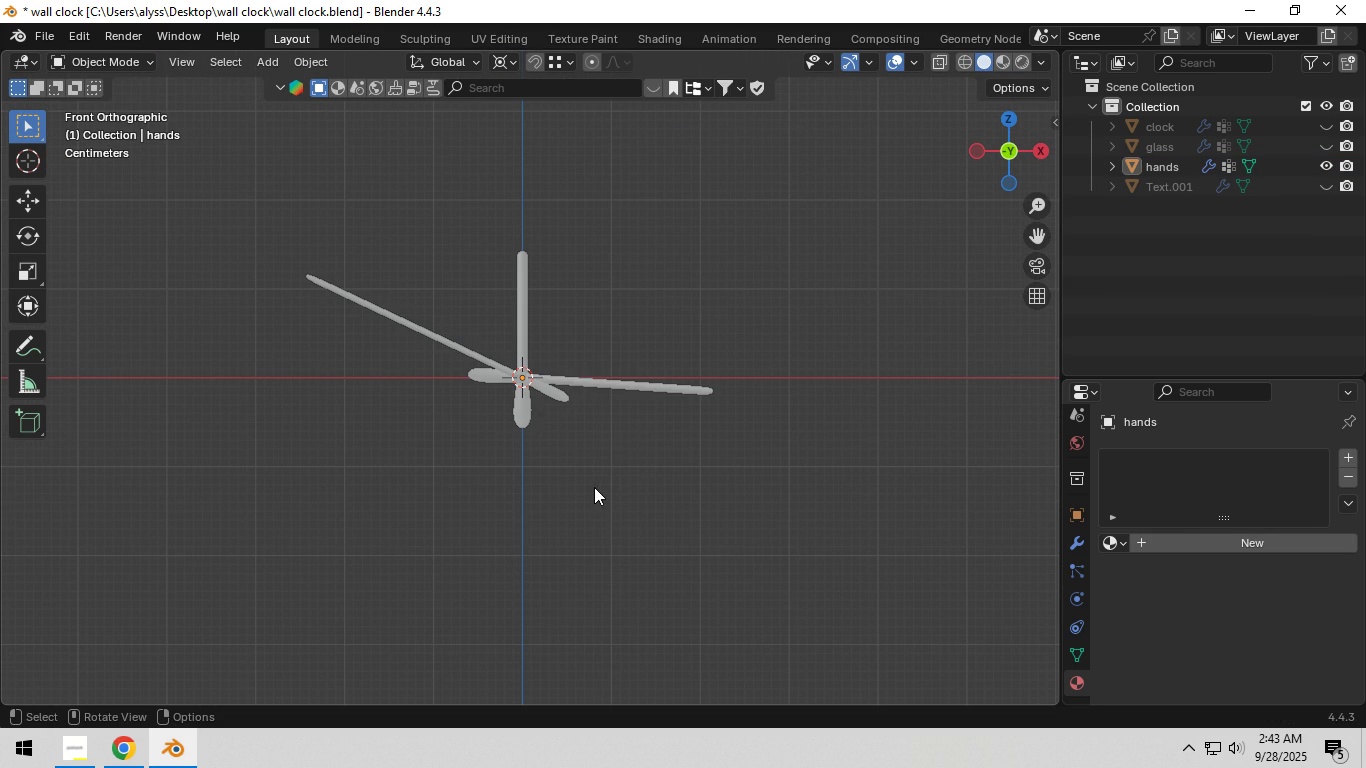 
key(Z)
 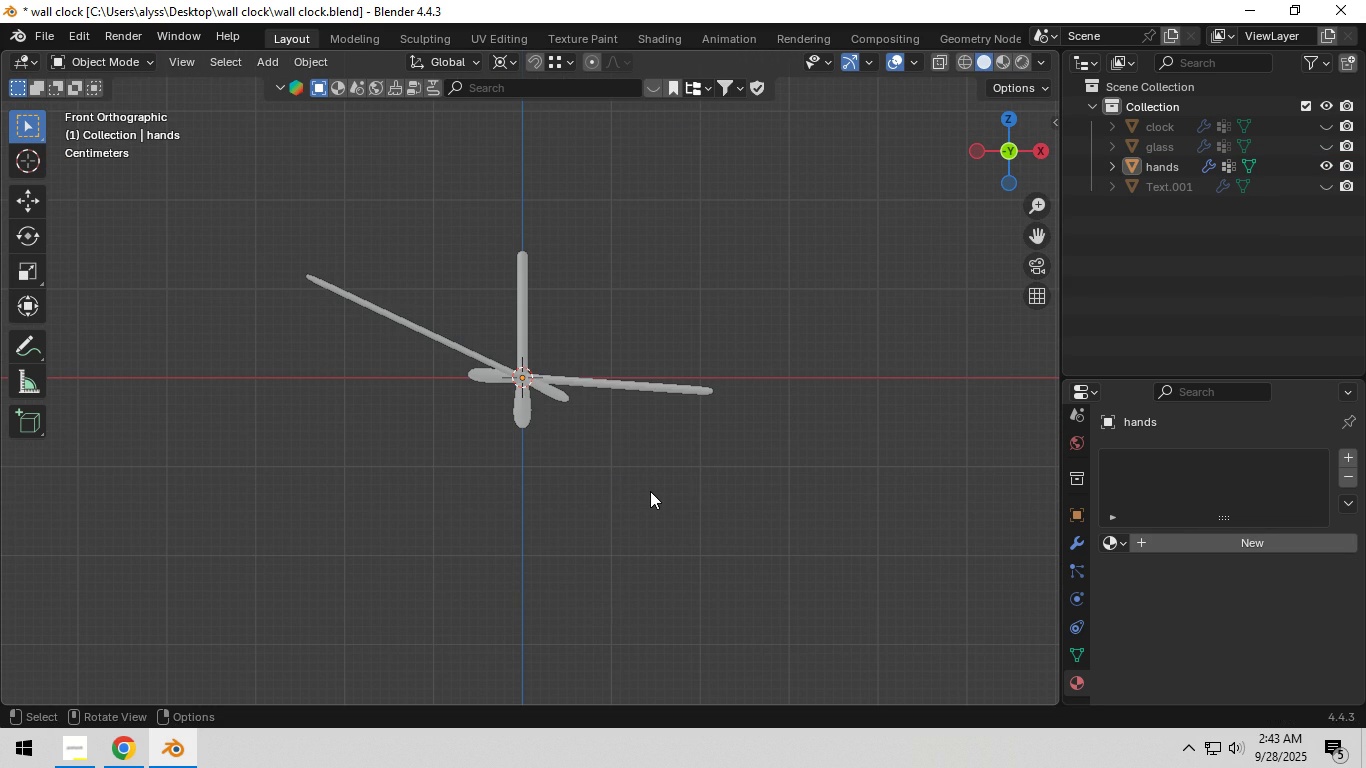 
left_click([650, 491])
 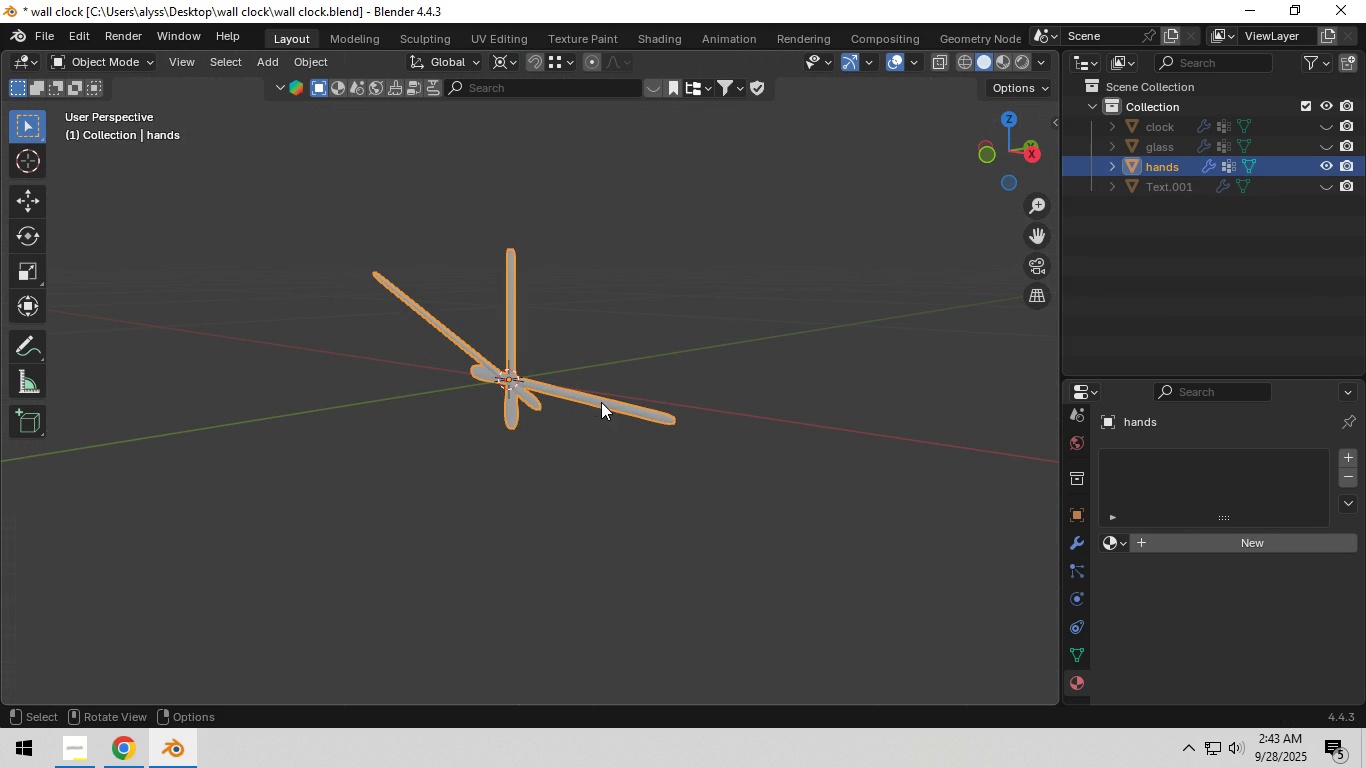 
left_click([601, 402])
 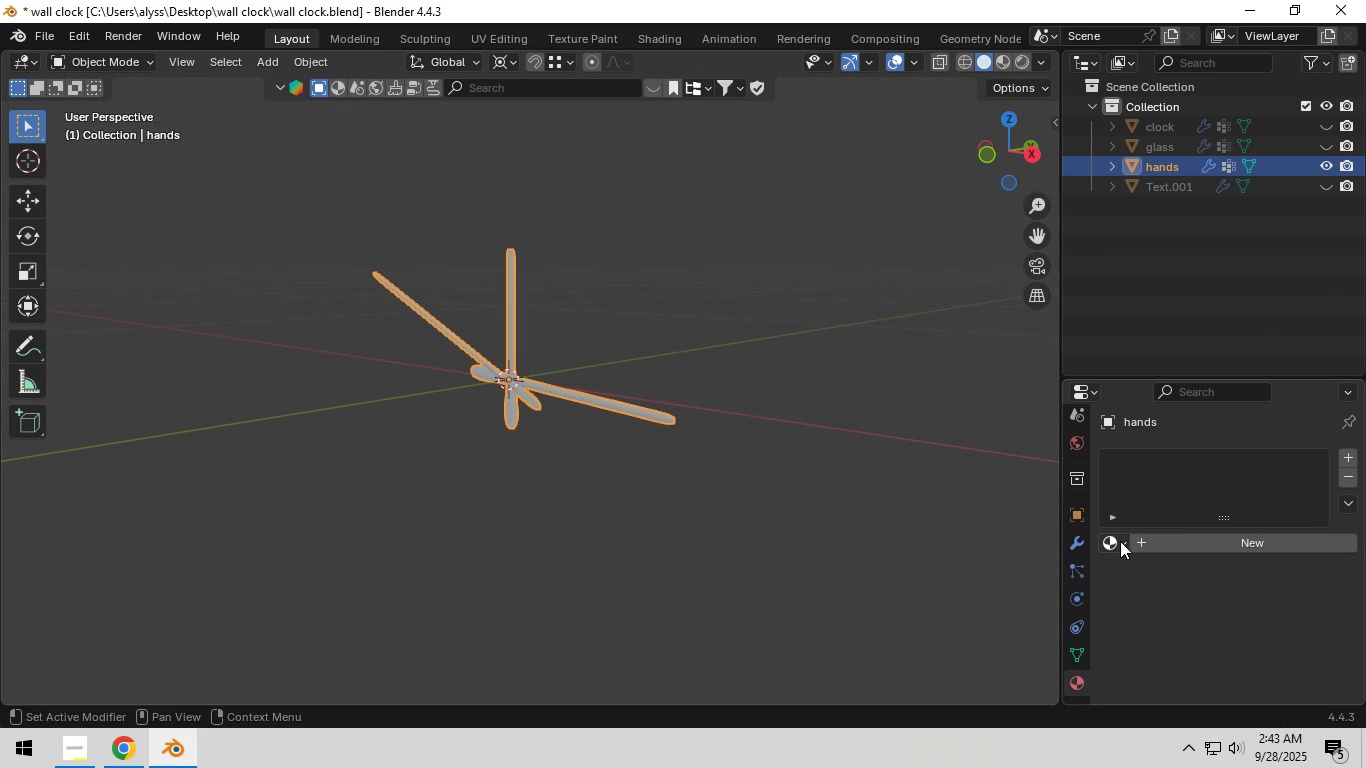 
left_click([1120, 541])
 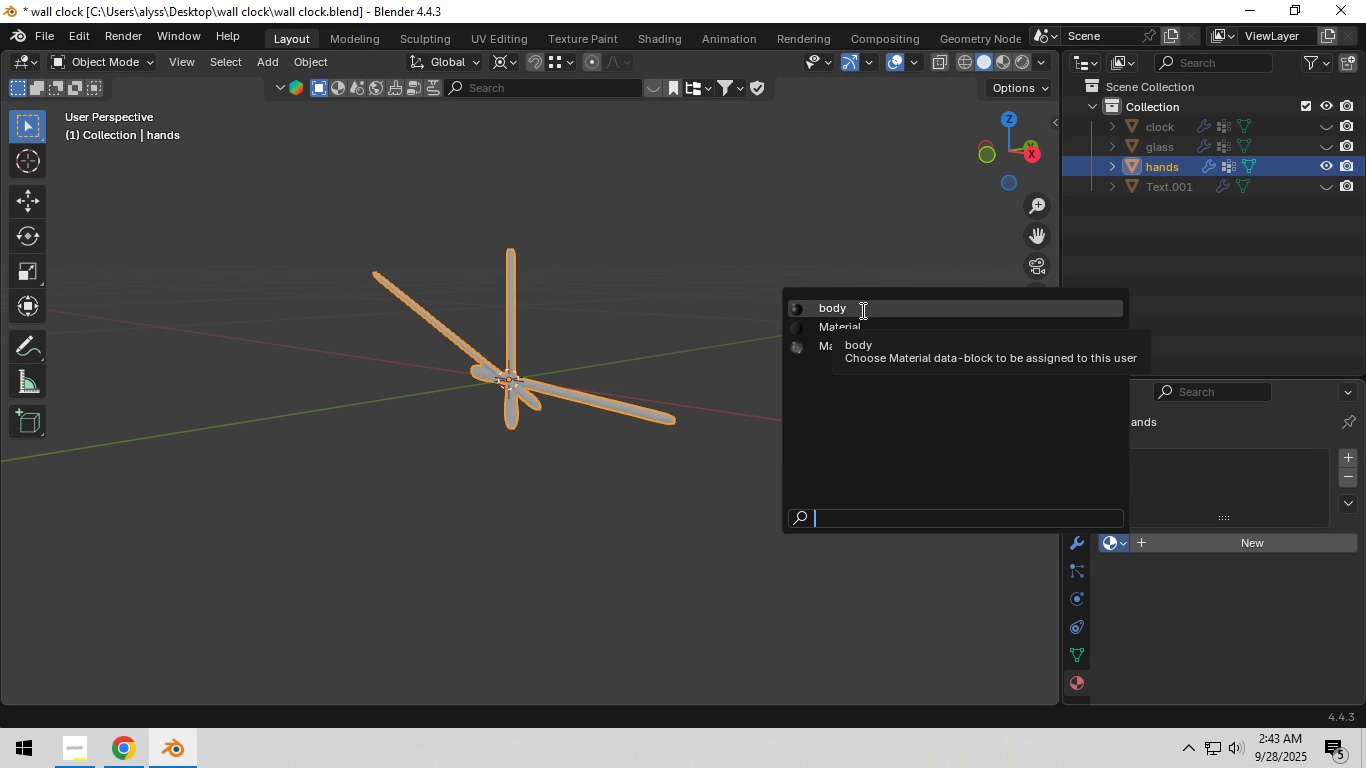 
wait(8.12)
 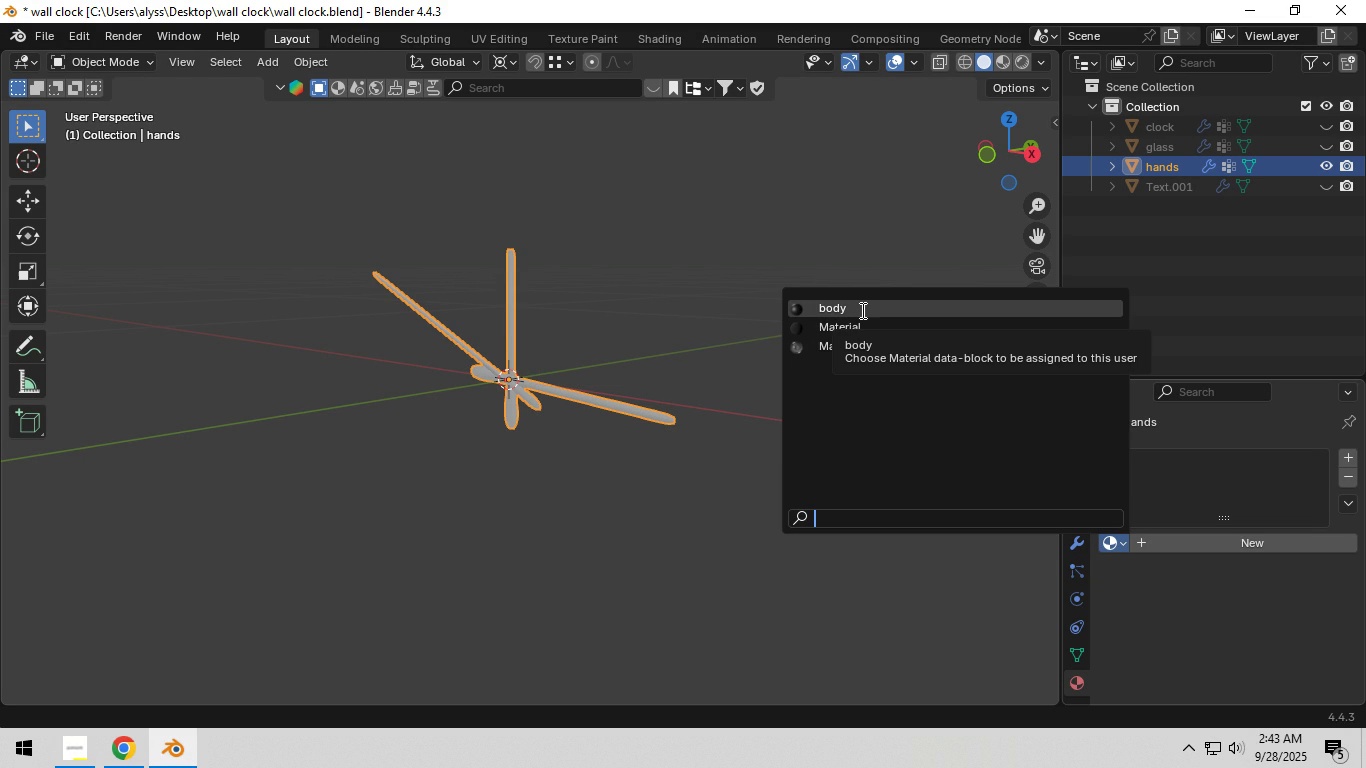 
double_click([713, 319])
 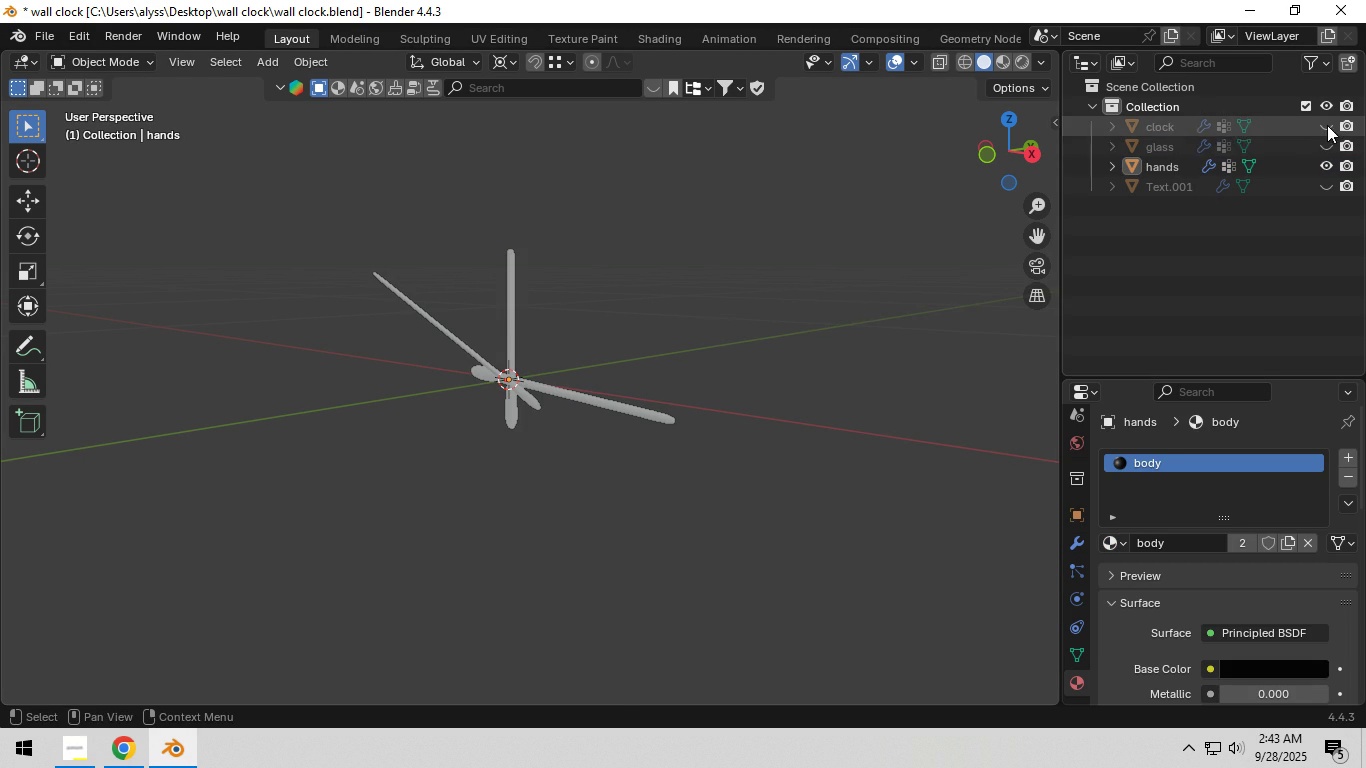 
double_click([1329, 147])
 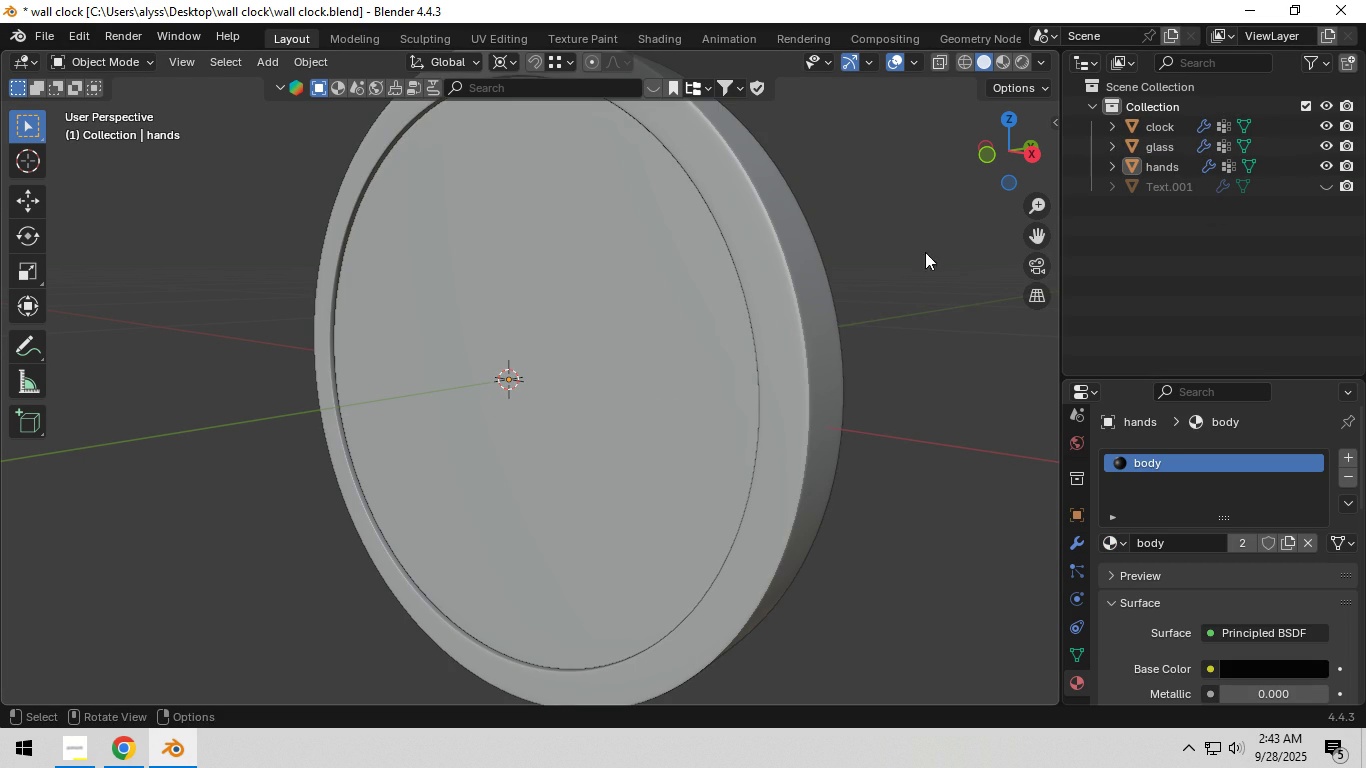 
left_click([926, 248])